 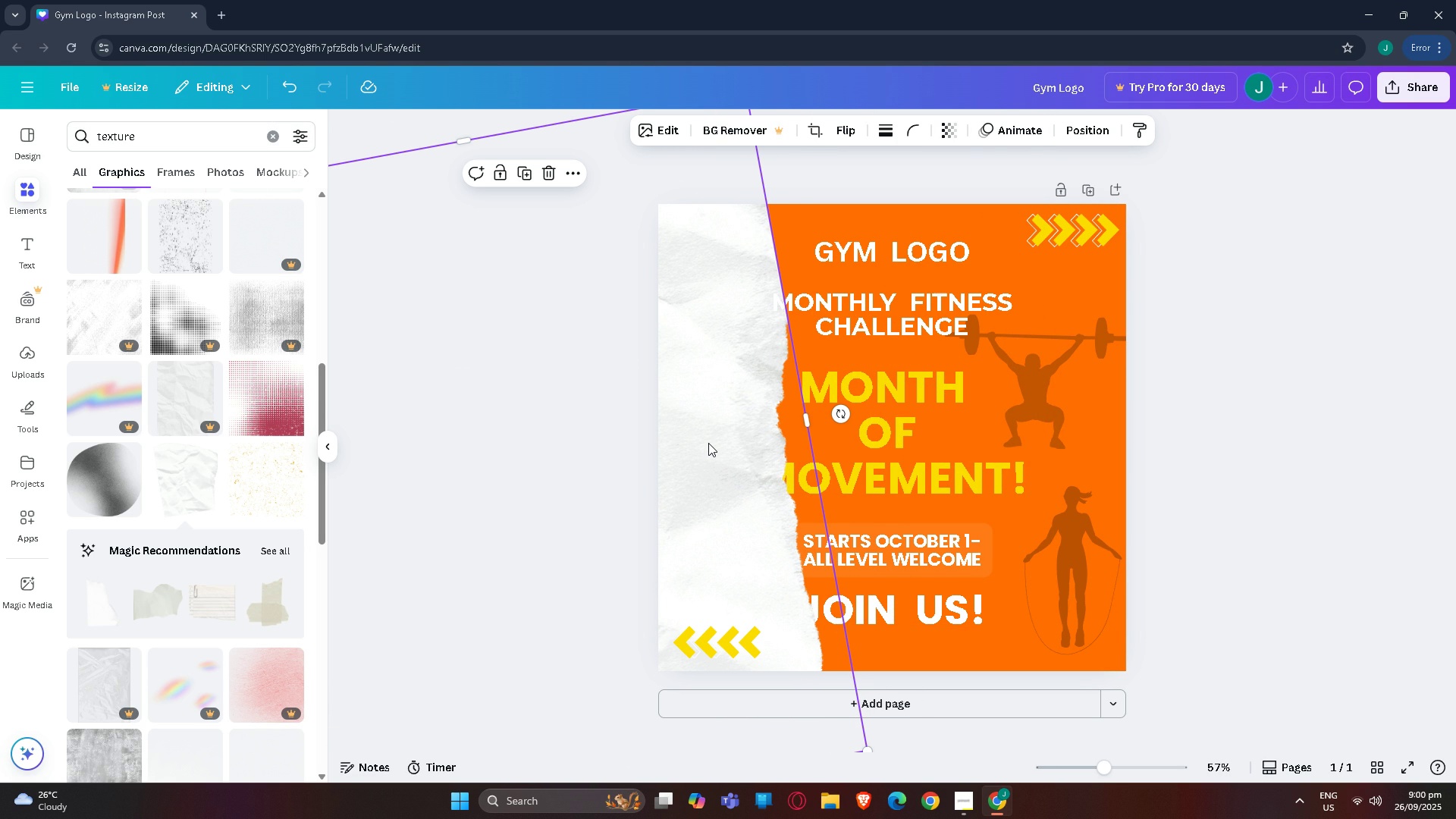 
key(Control+BracketLeft)
 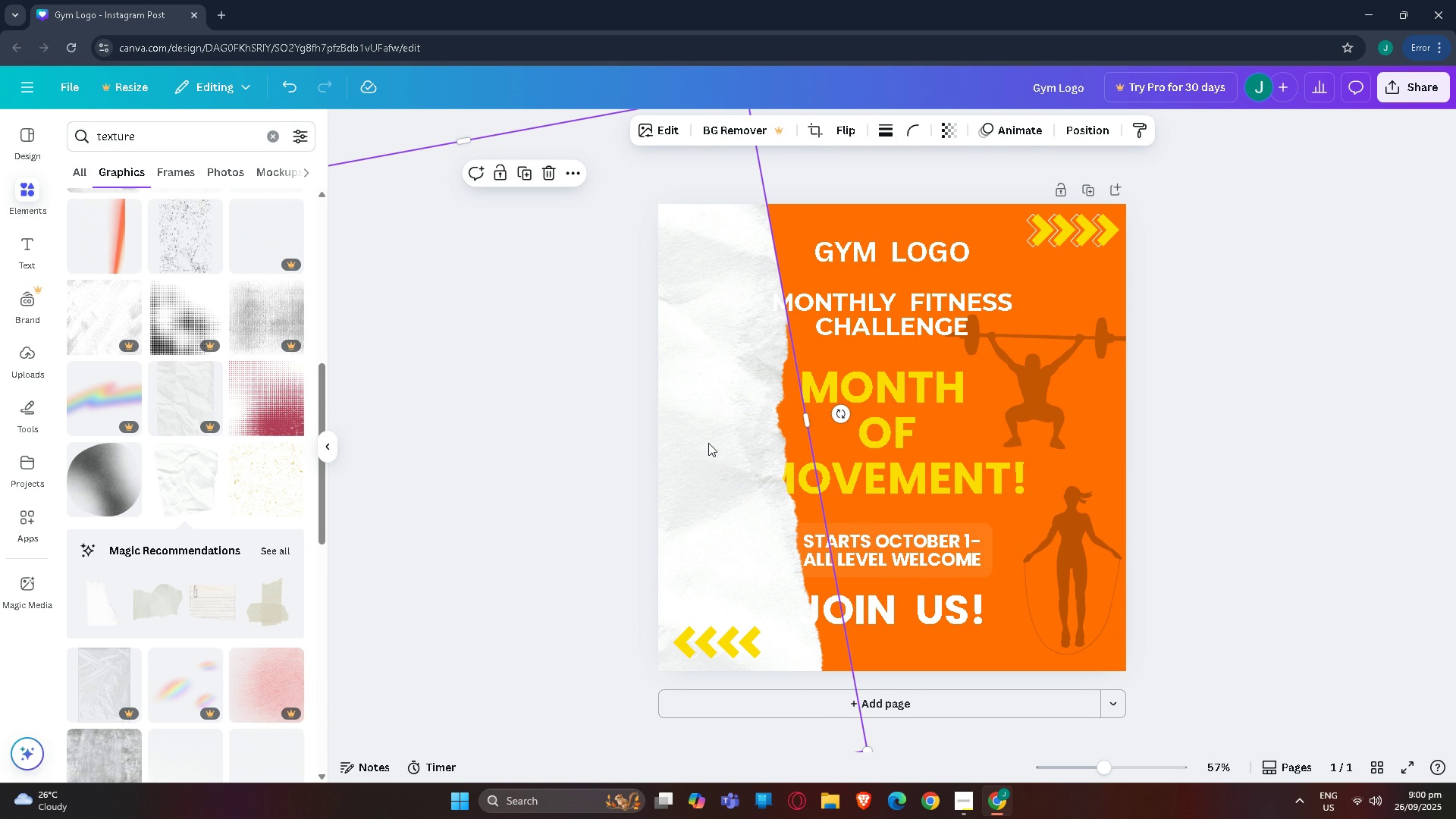 
key(Control+BracketLeft)
 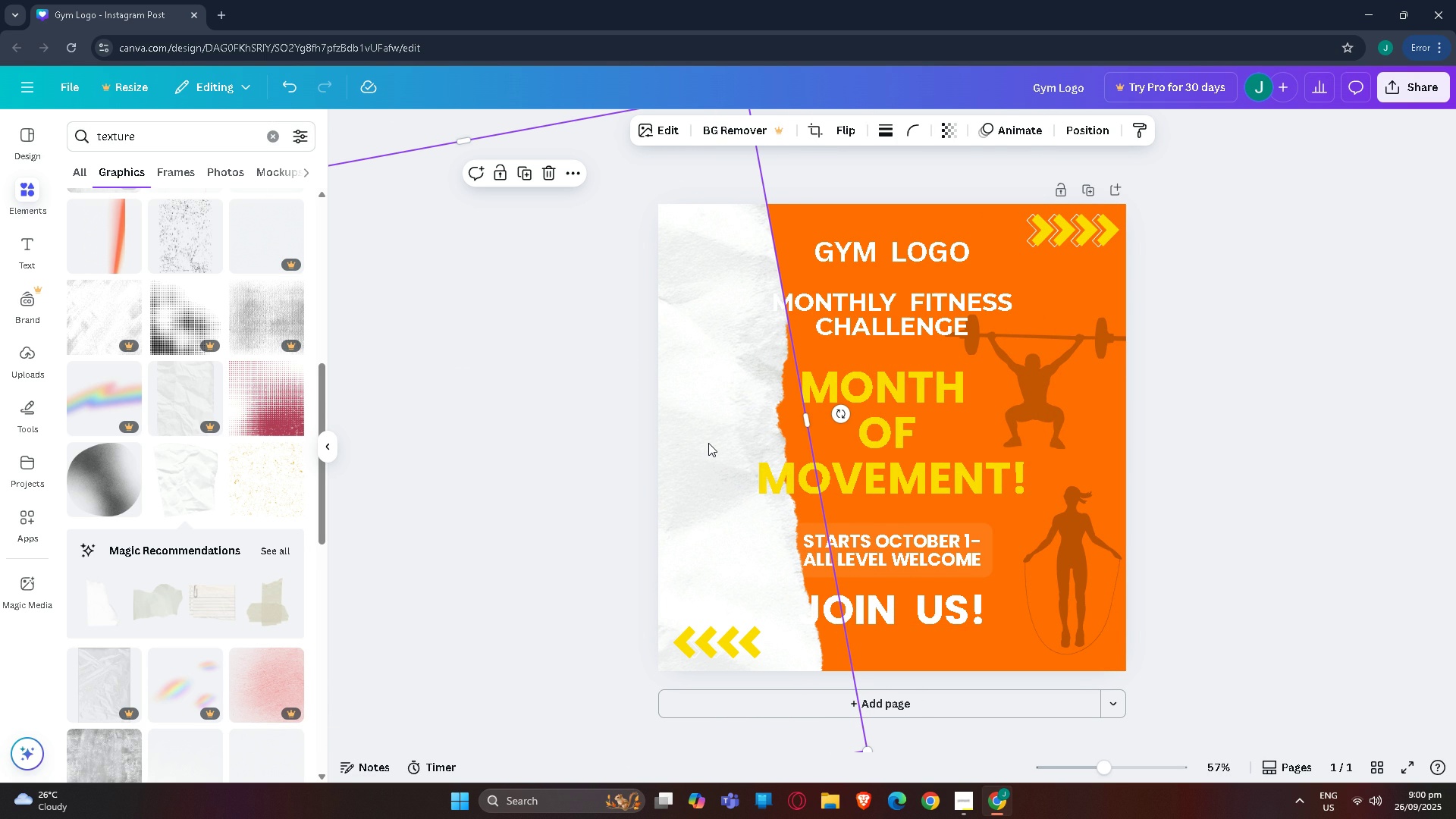 
key(Control+BracketLeft)
 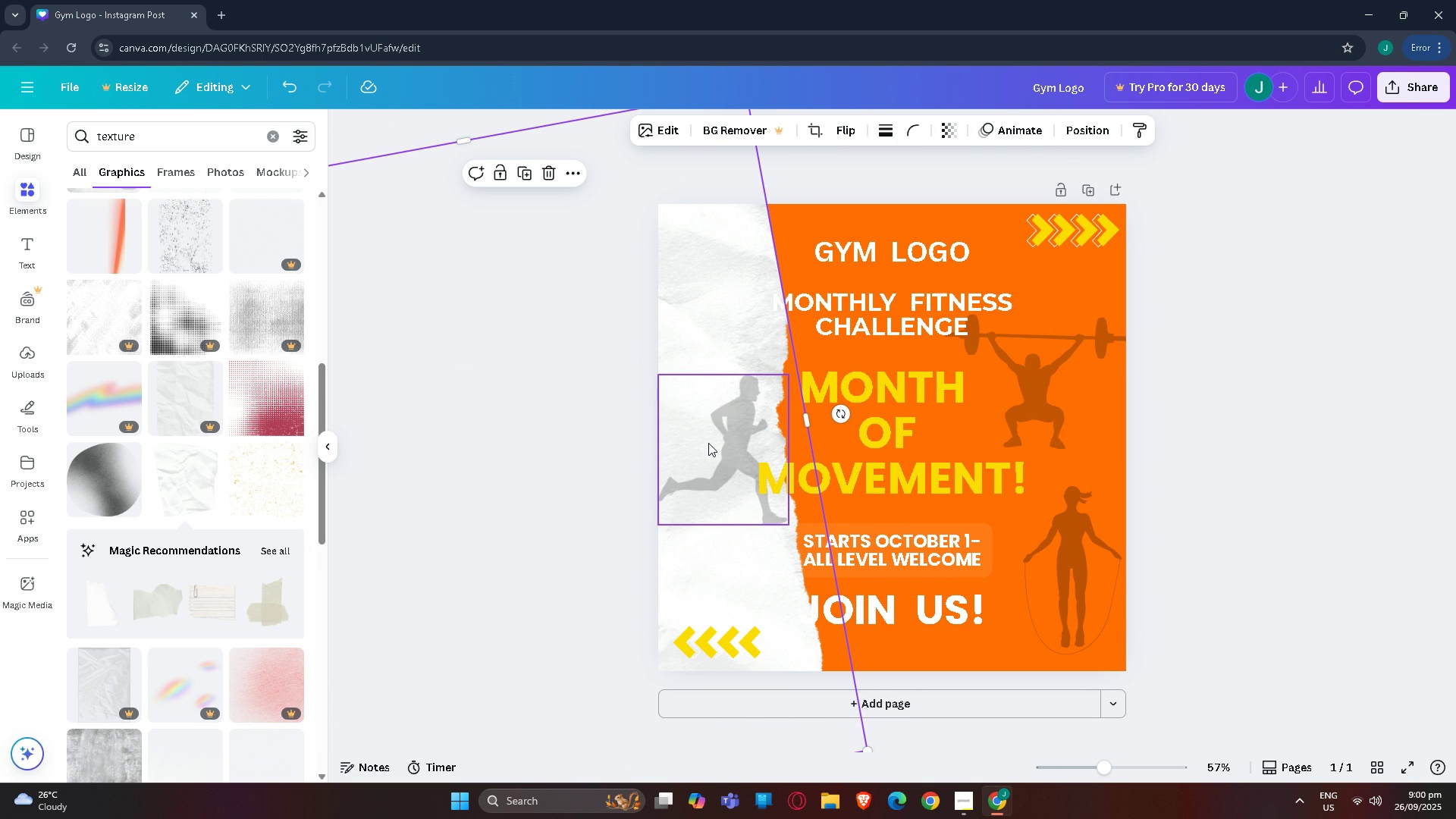 
key(Control+BracketLeft)
 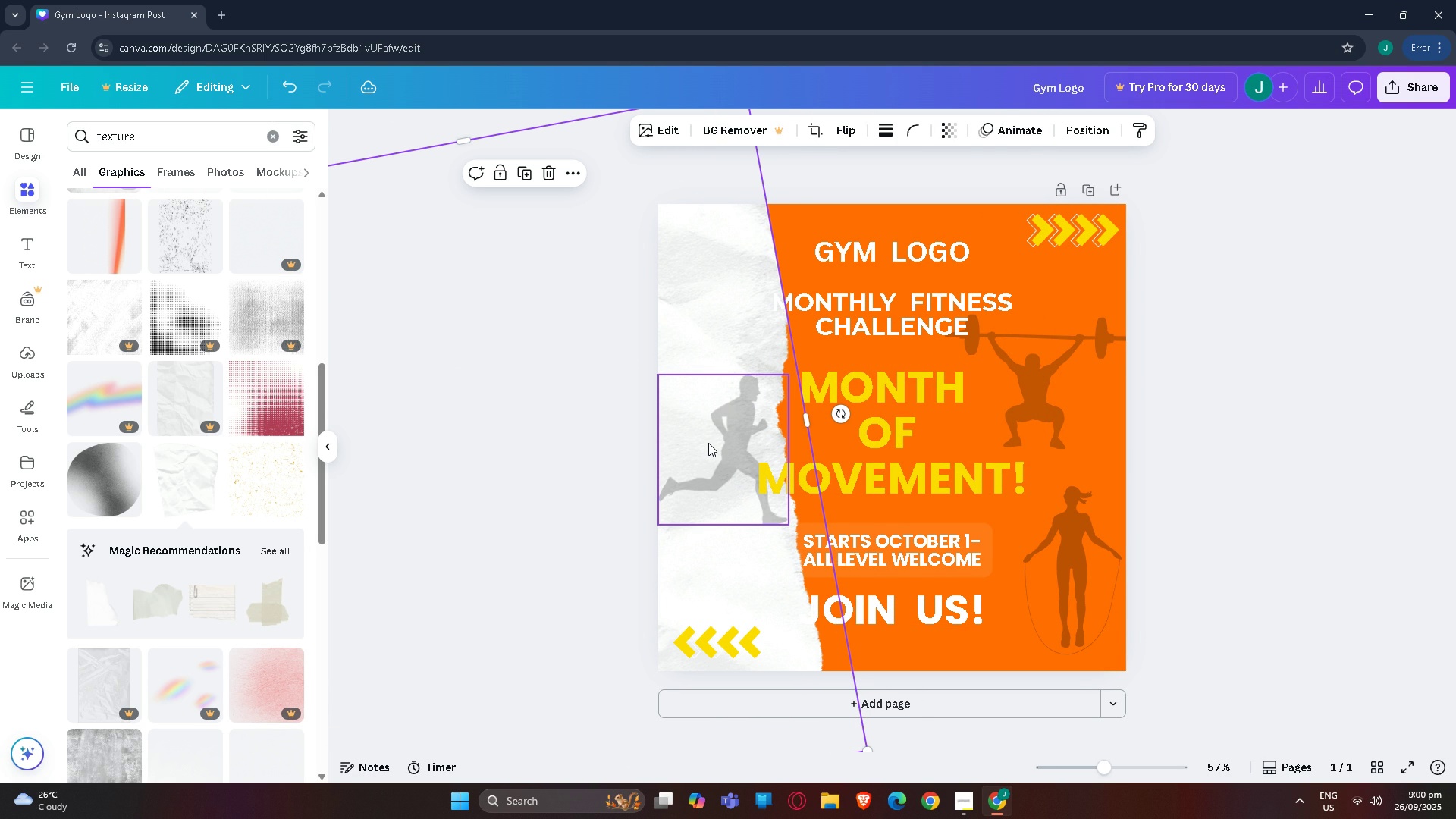 
key(Control+BracketLeft)
 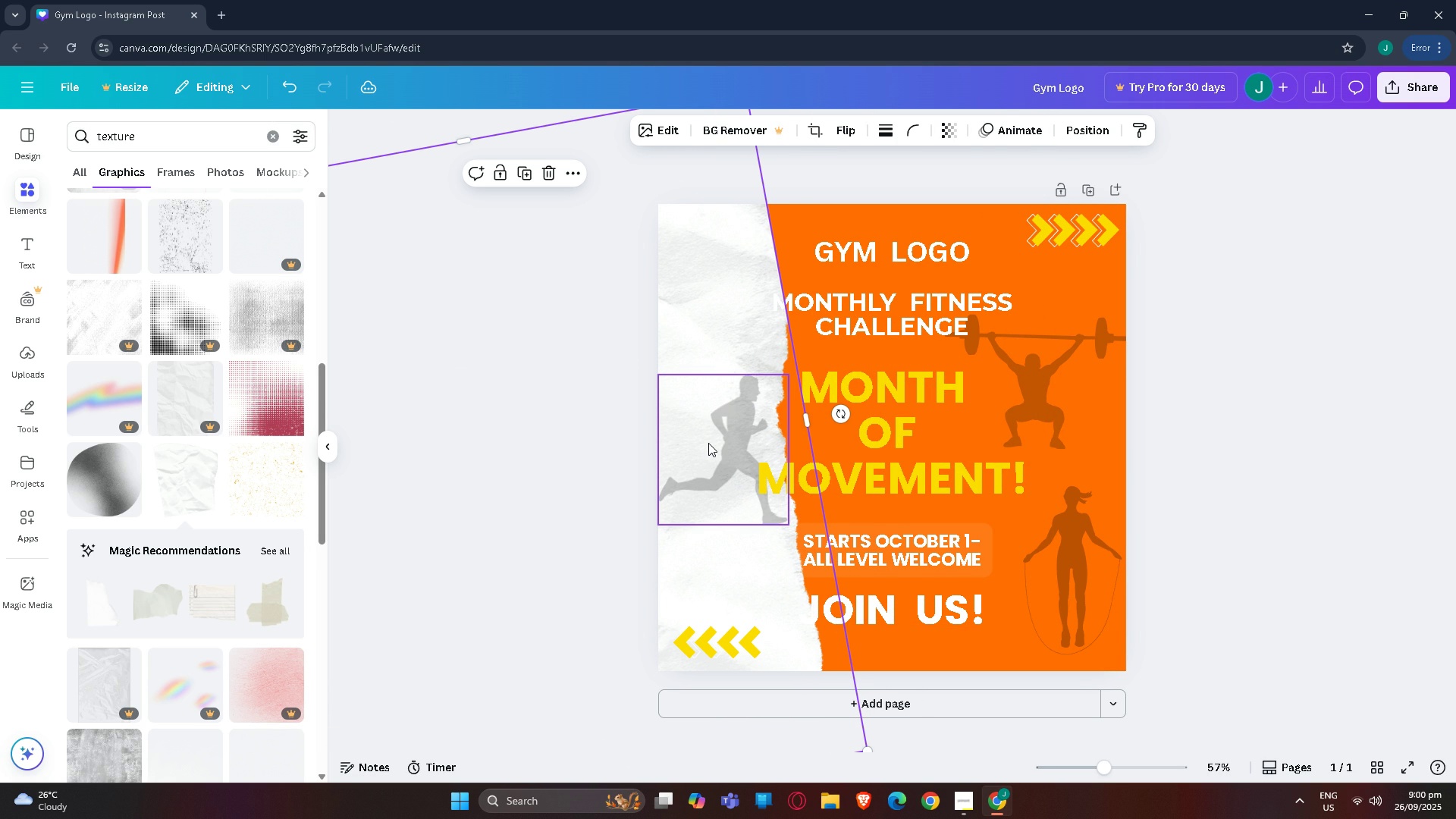 
key(Control+BracketLeft)
 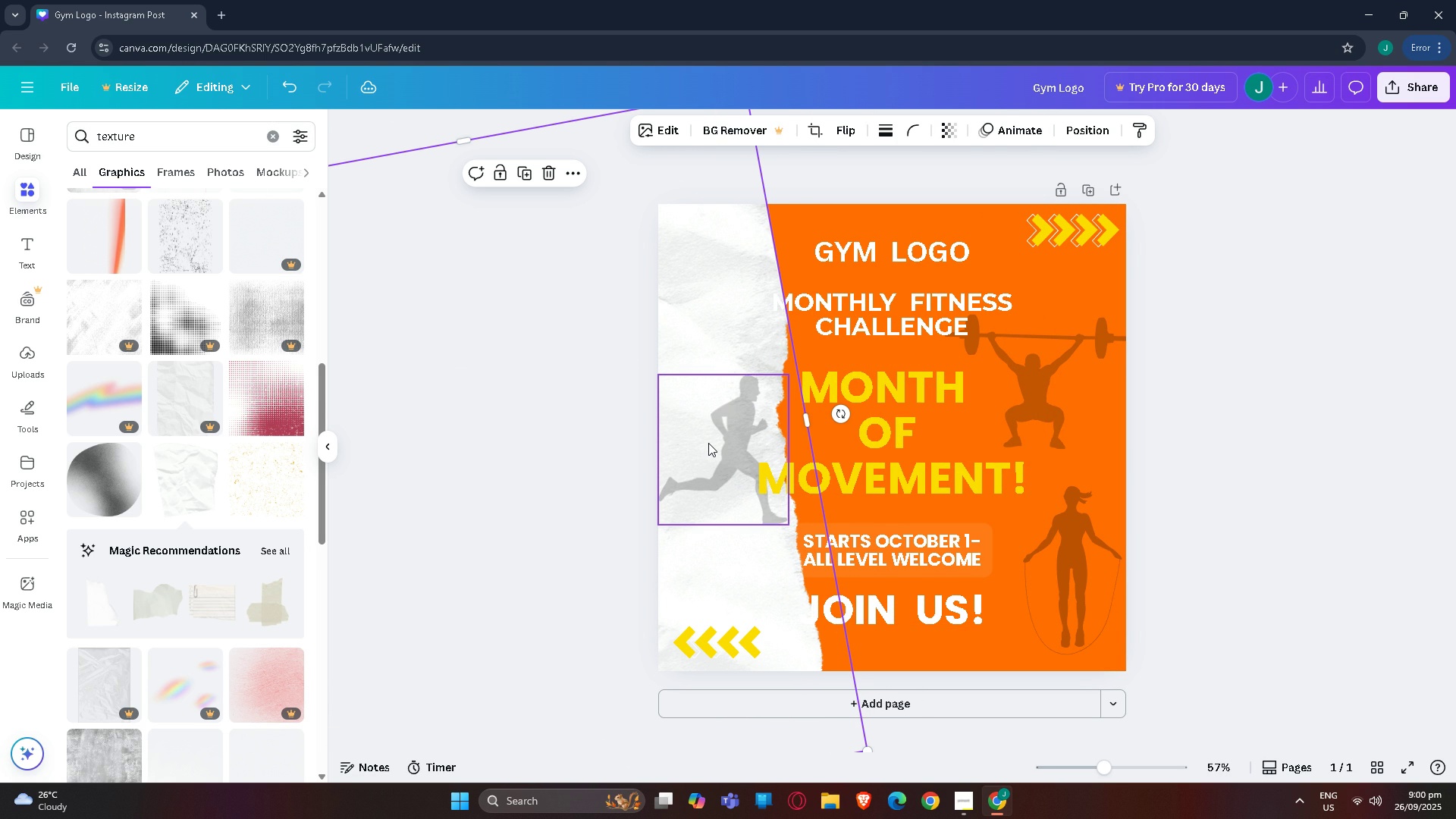 
key(Control+BracketLeft)
 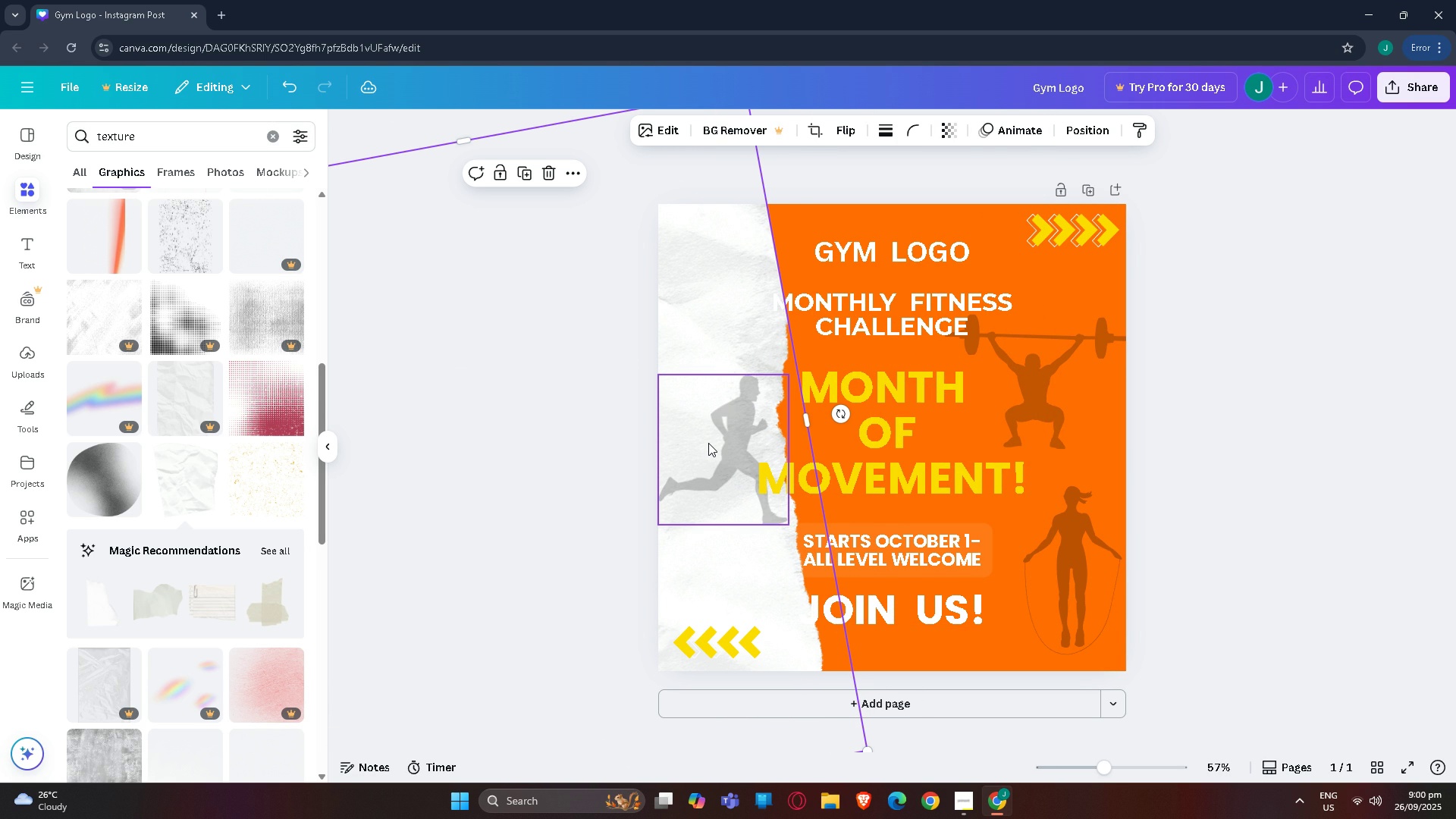 
key(Control+BracketLeft)
 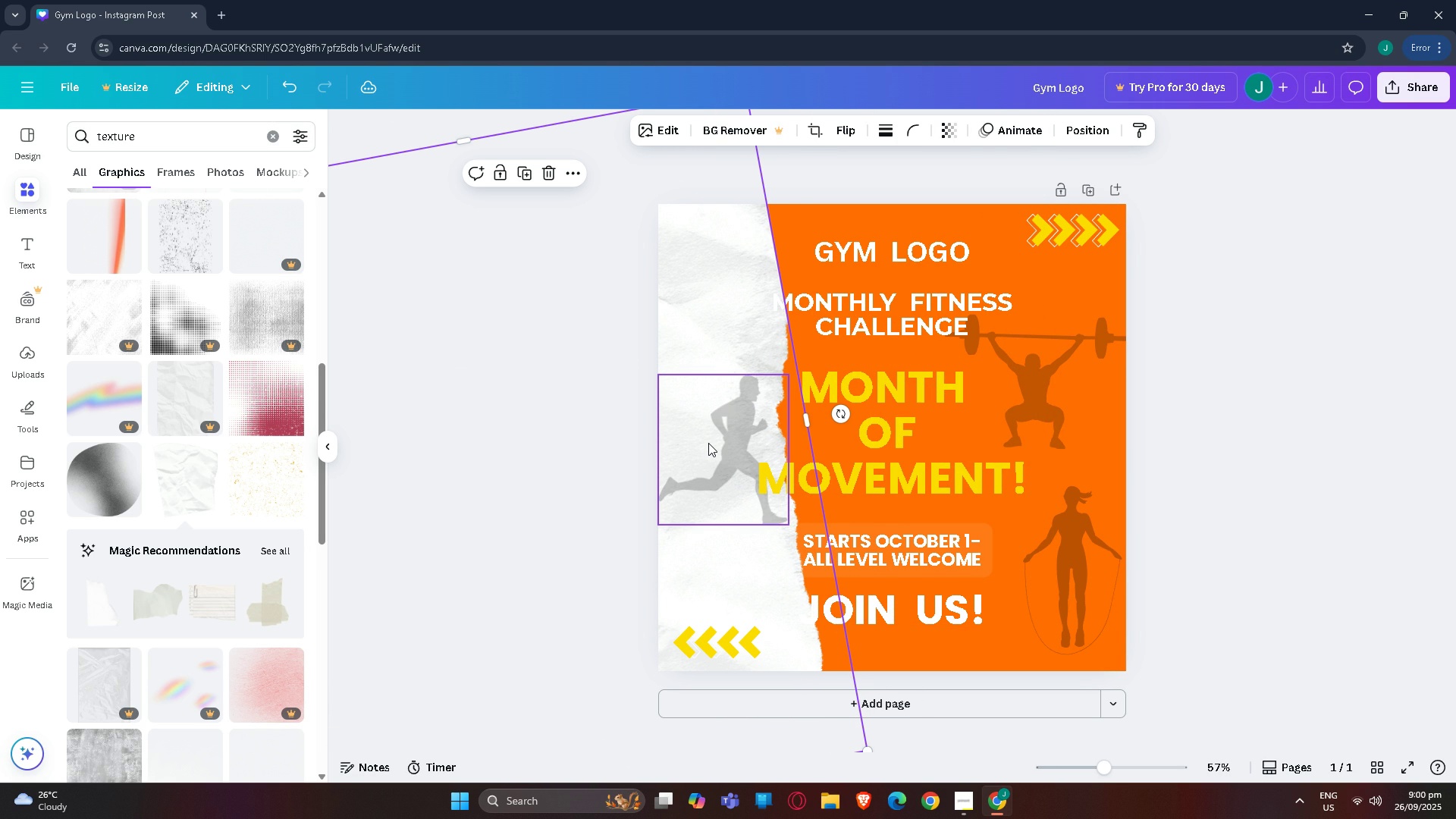 
key(Control+BracketLeft)
 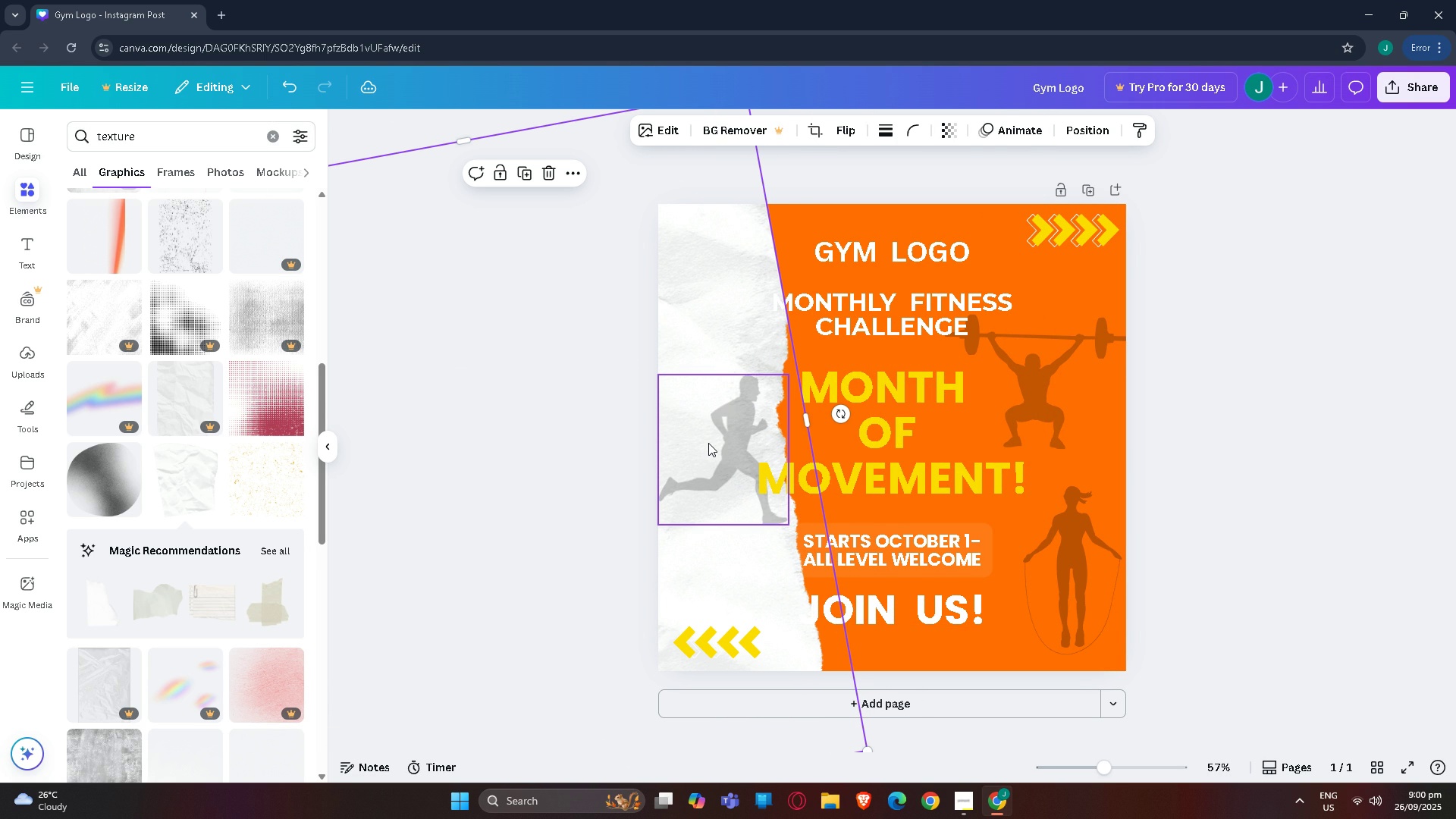 
key(Control+BracketLeft)
 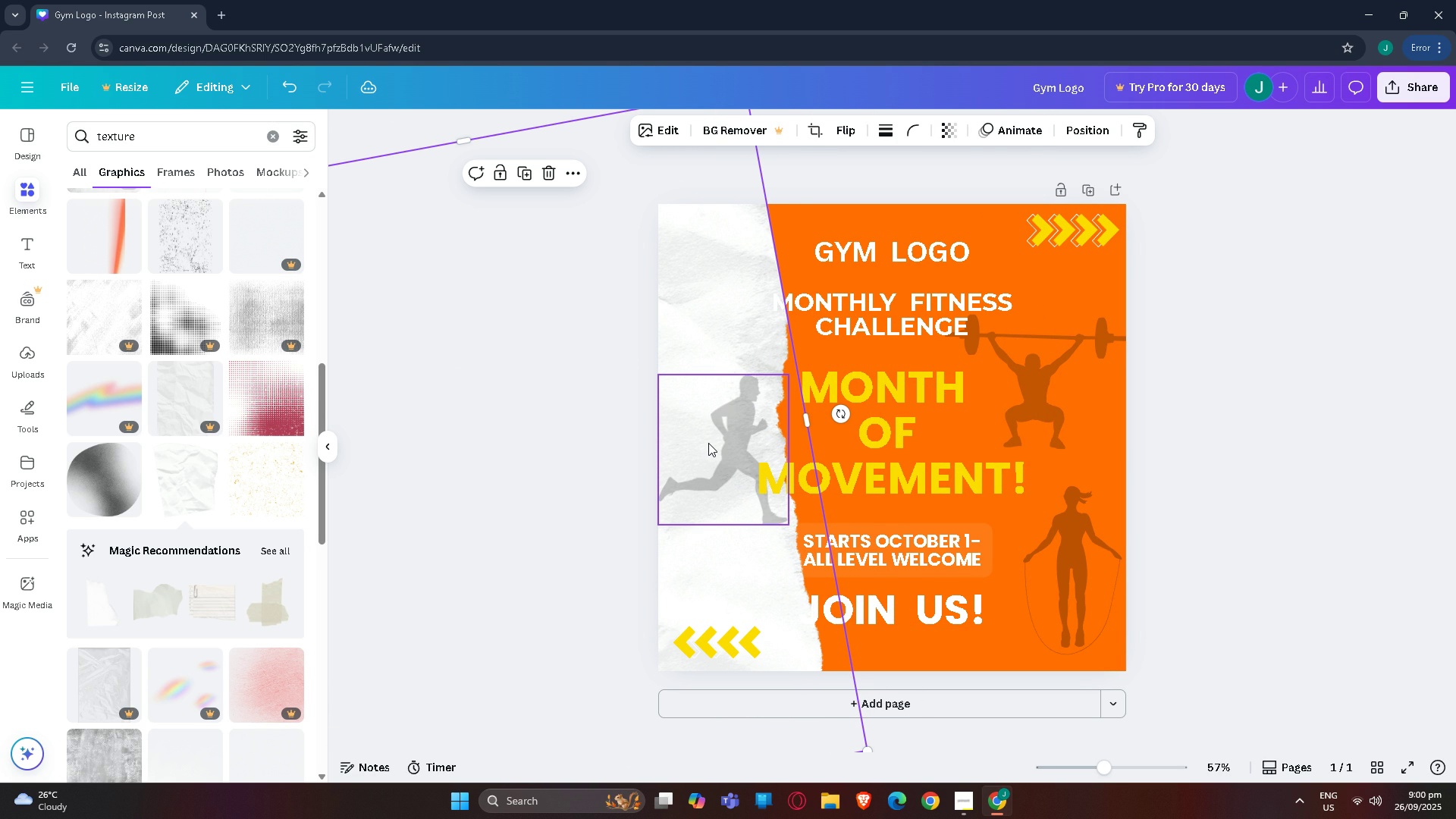 
key(Control+BracketLeft)
 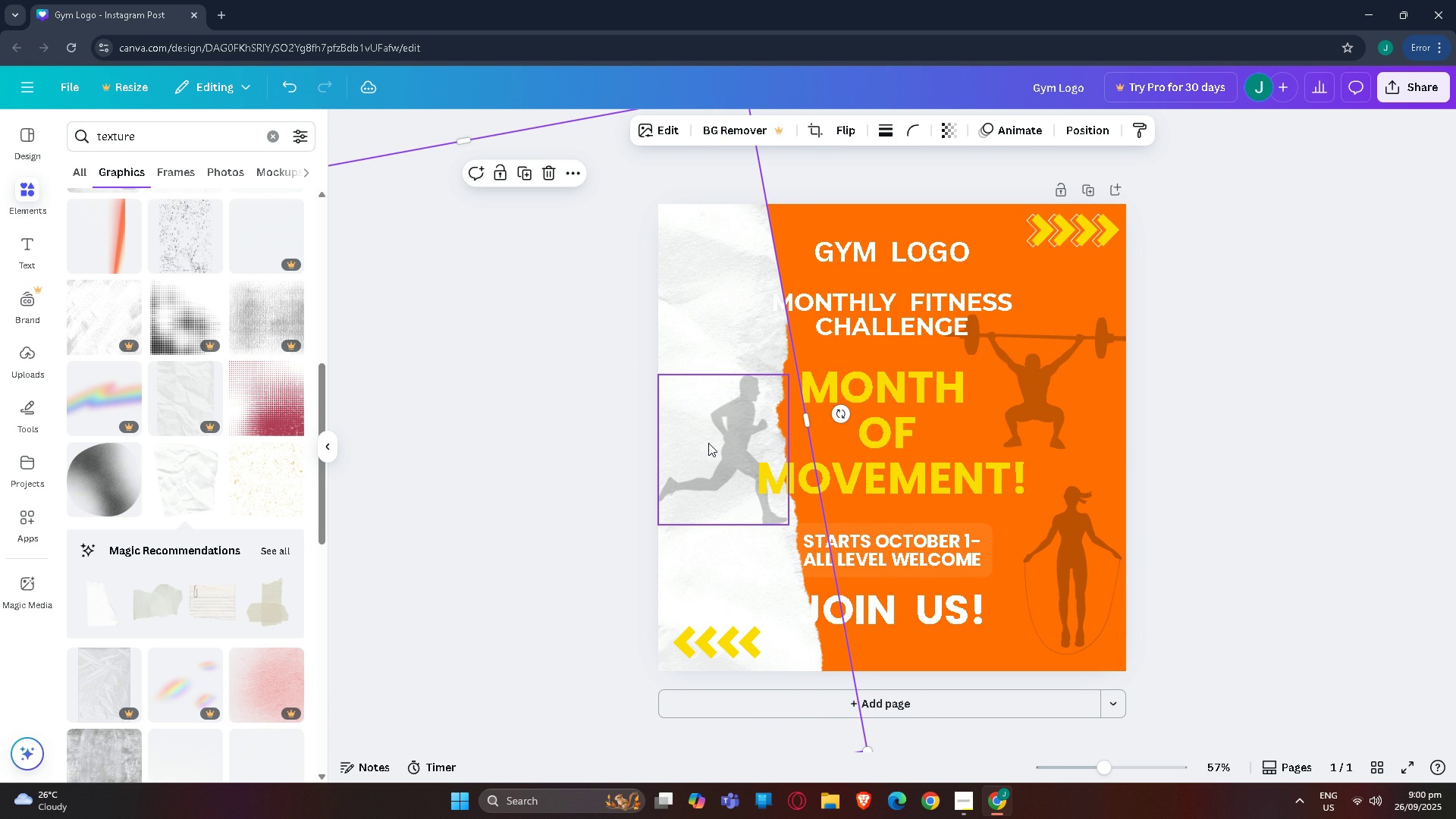 
key(Control+BracketLeft)
 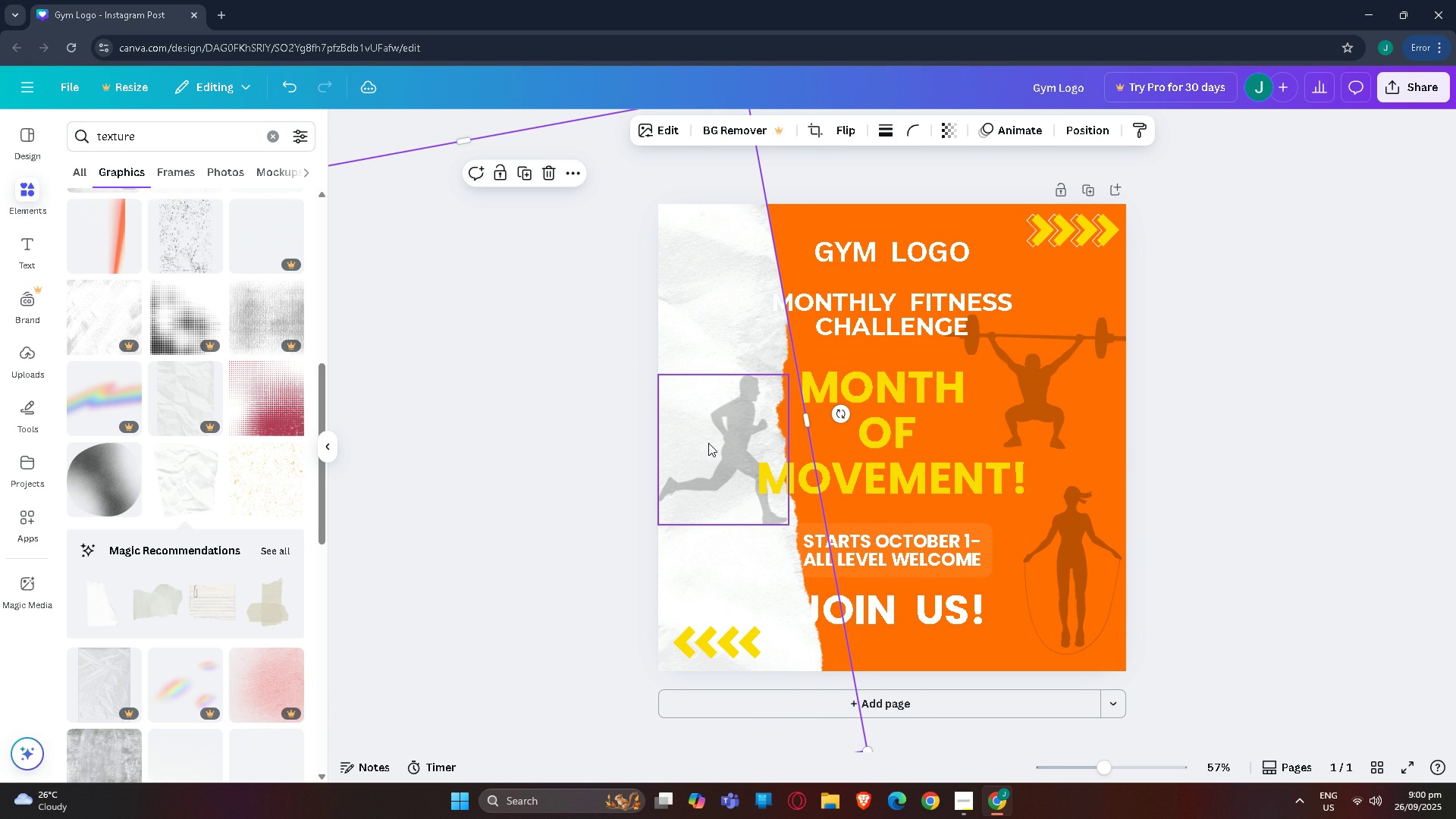 
key(Control+BracketLeft)
 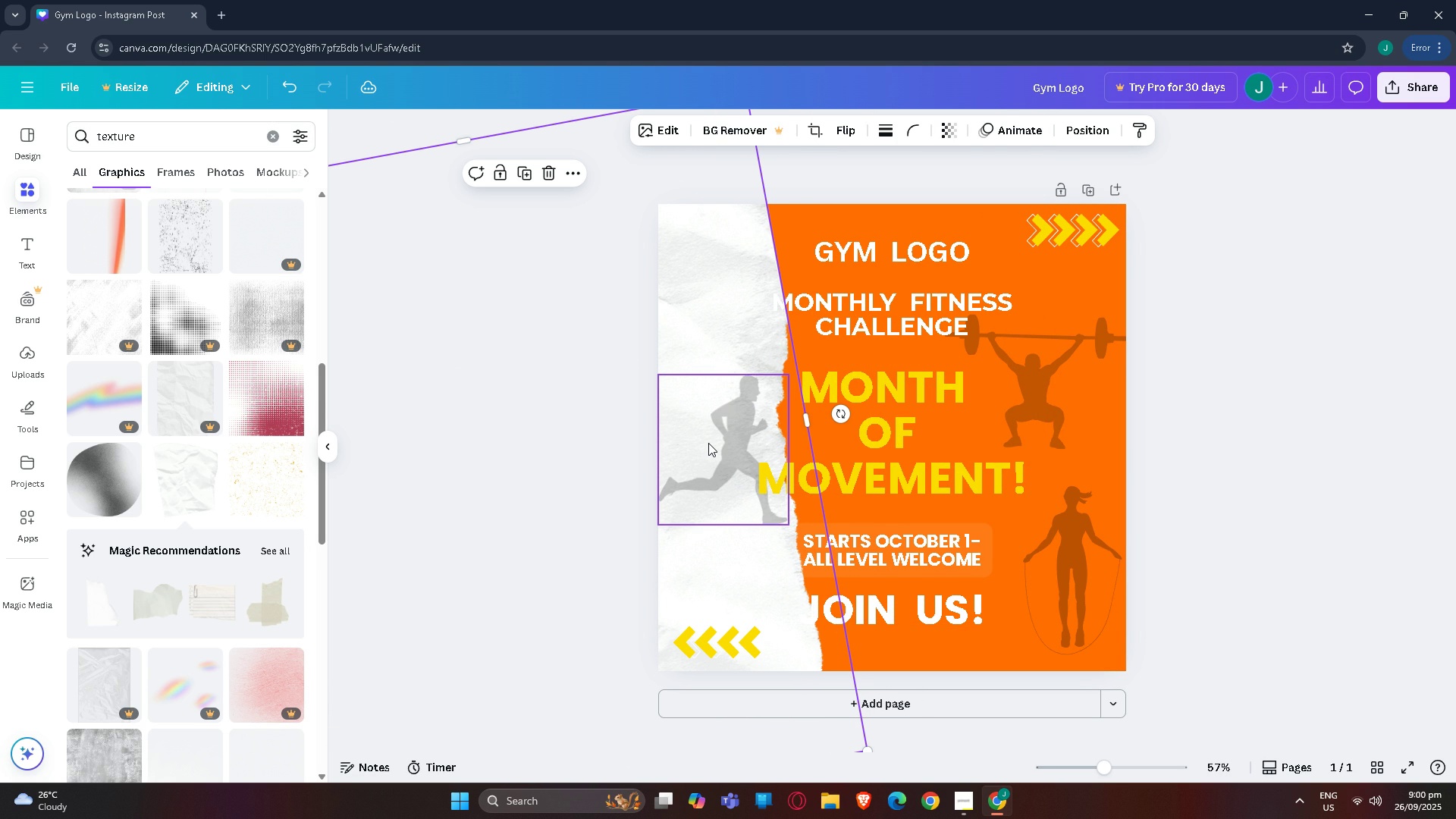 
key(Control+BracketLeft)
 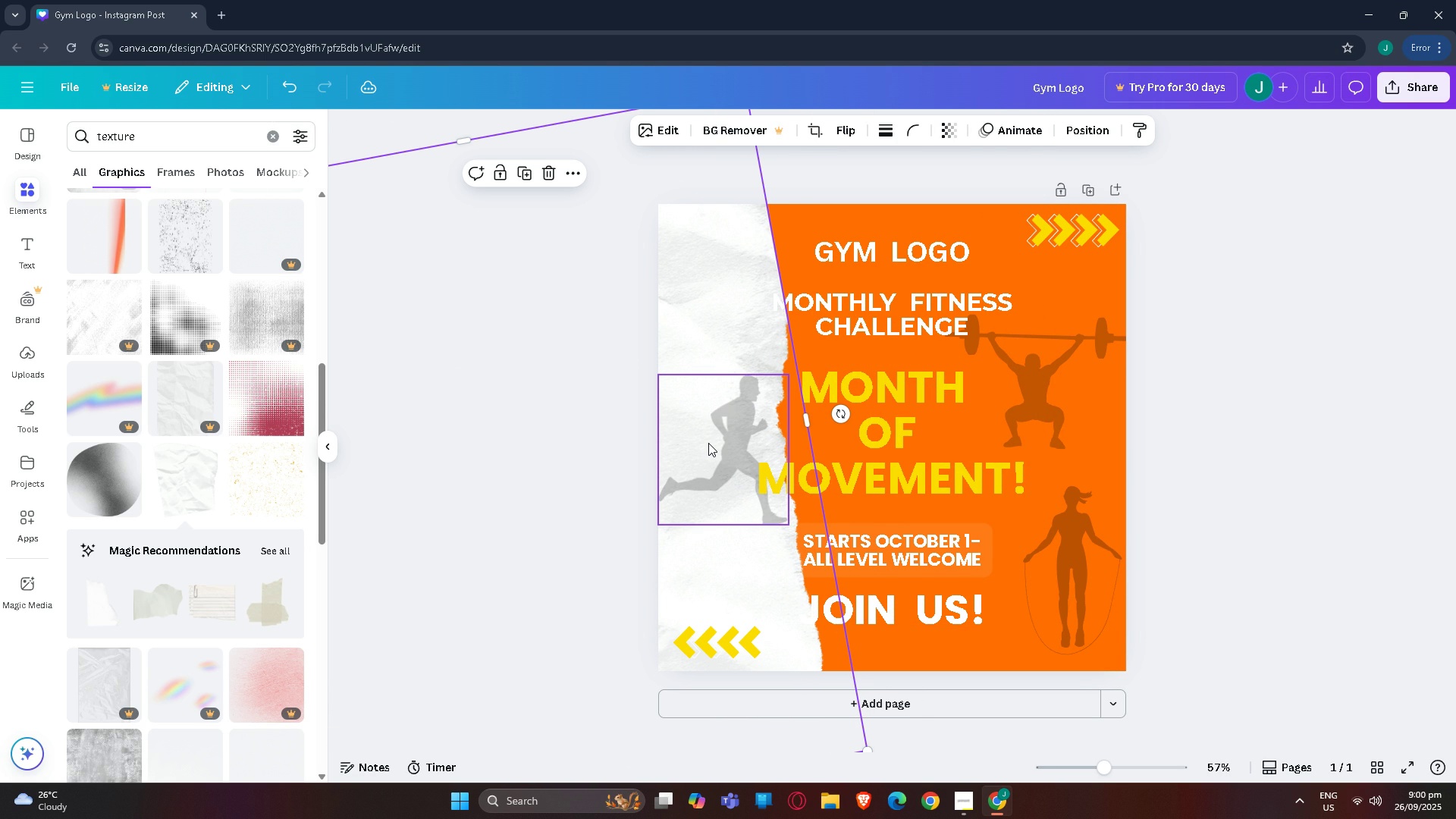 
key(Control+BracketLeft)
 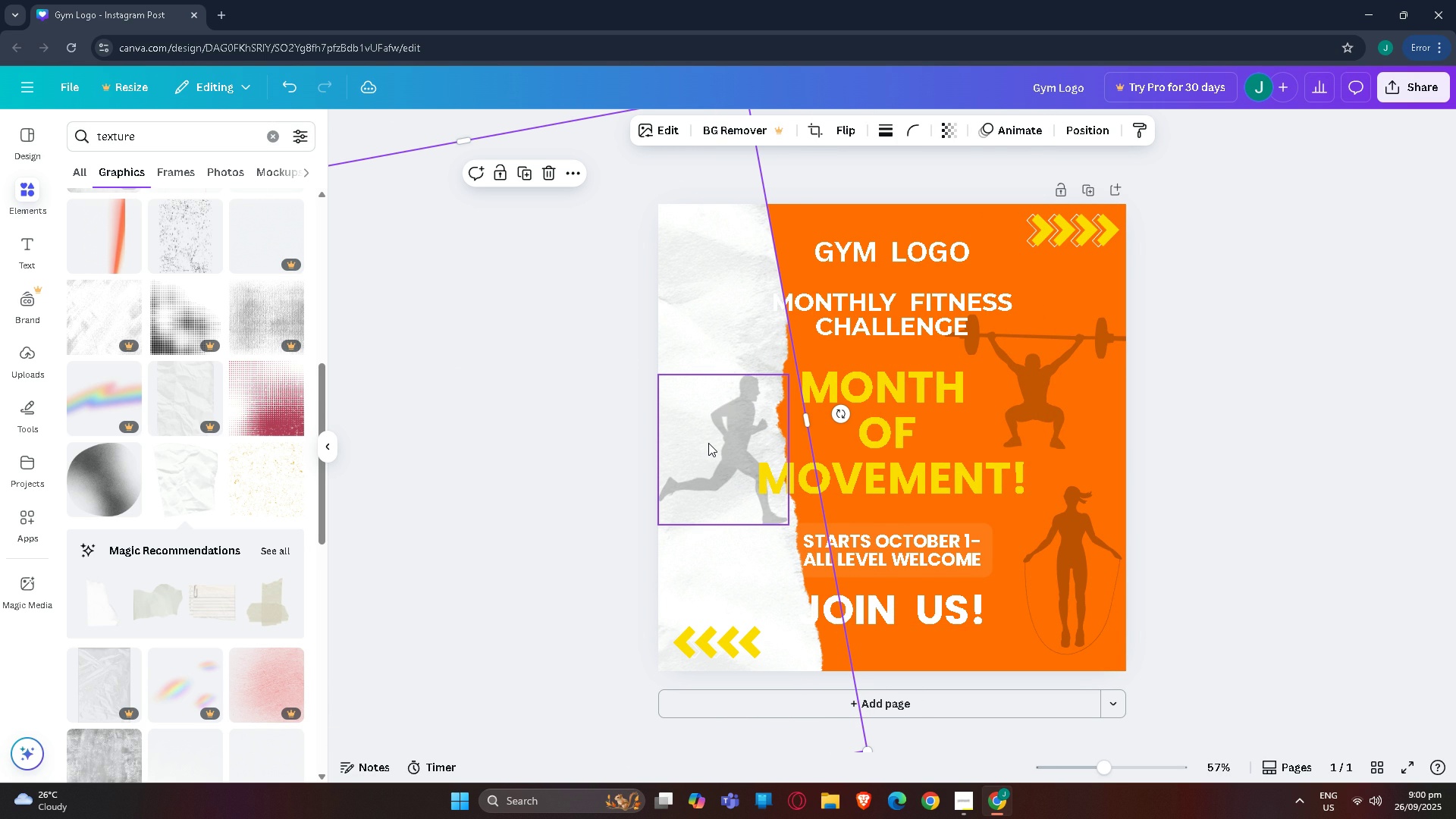 
key(Control+BracketLeft)
 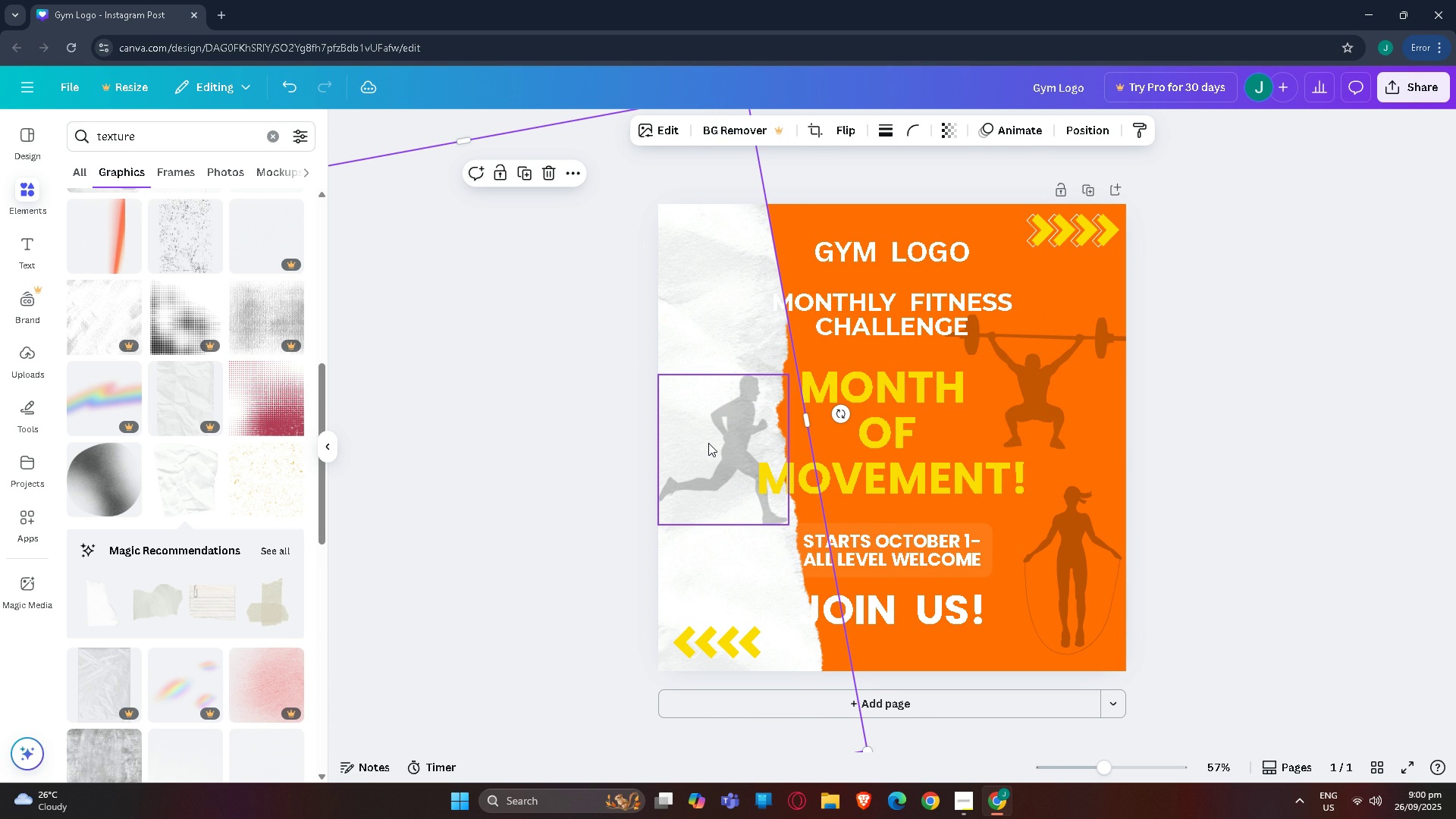 
key(Control+BracketLeft)
 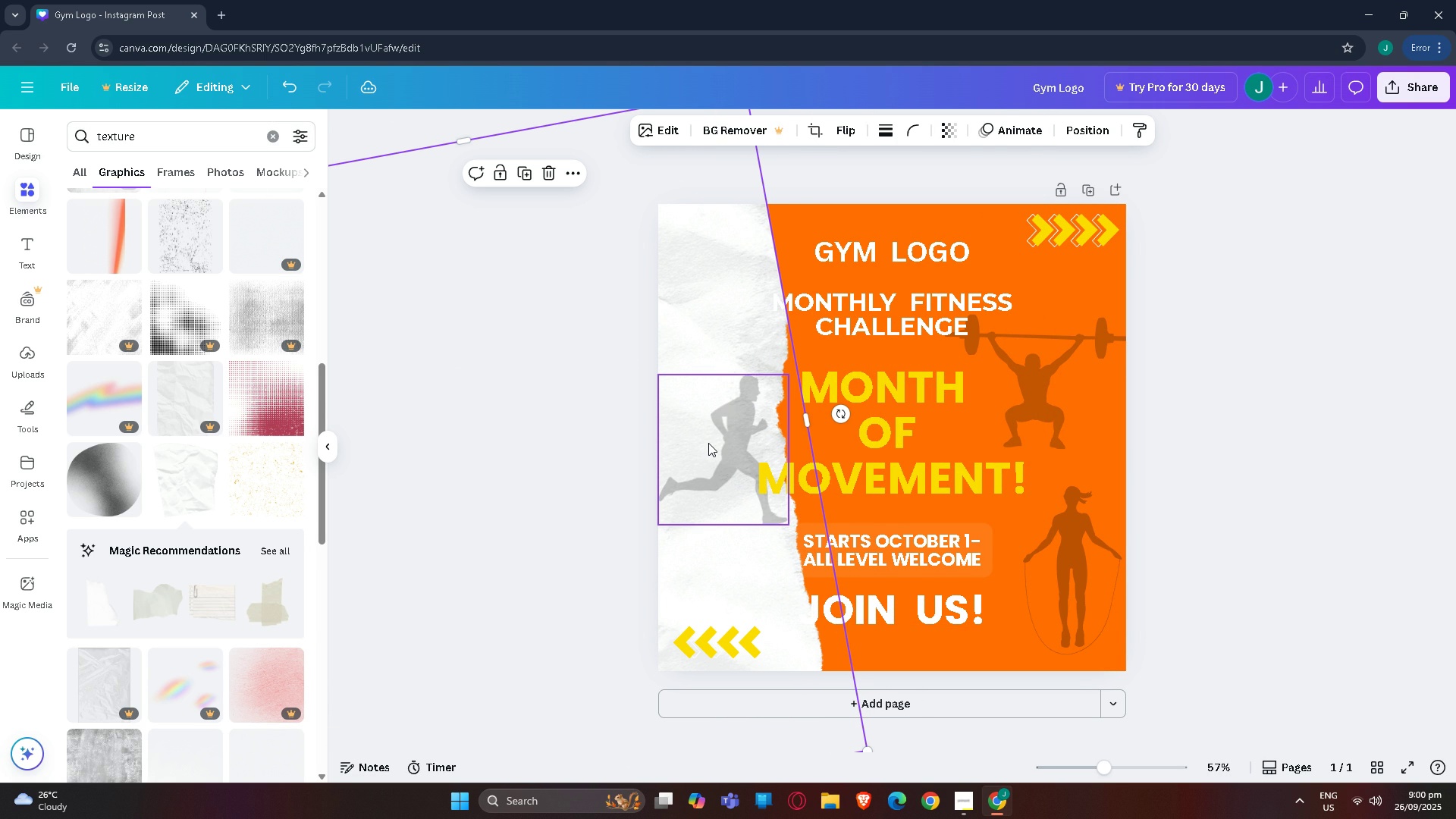 
key(Control+BracketLeft)
 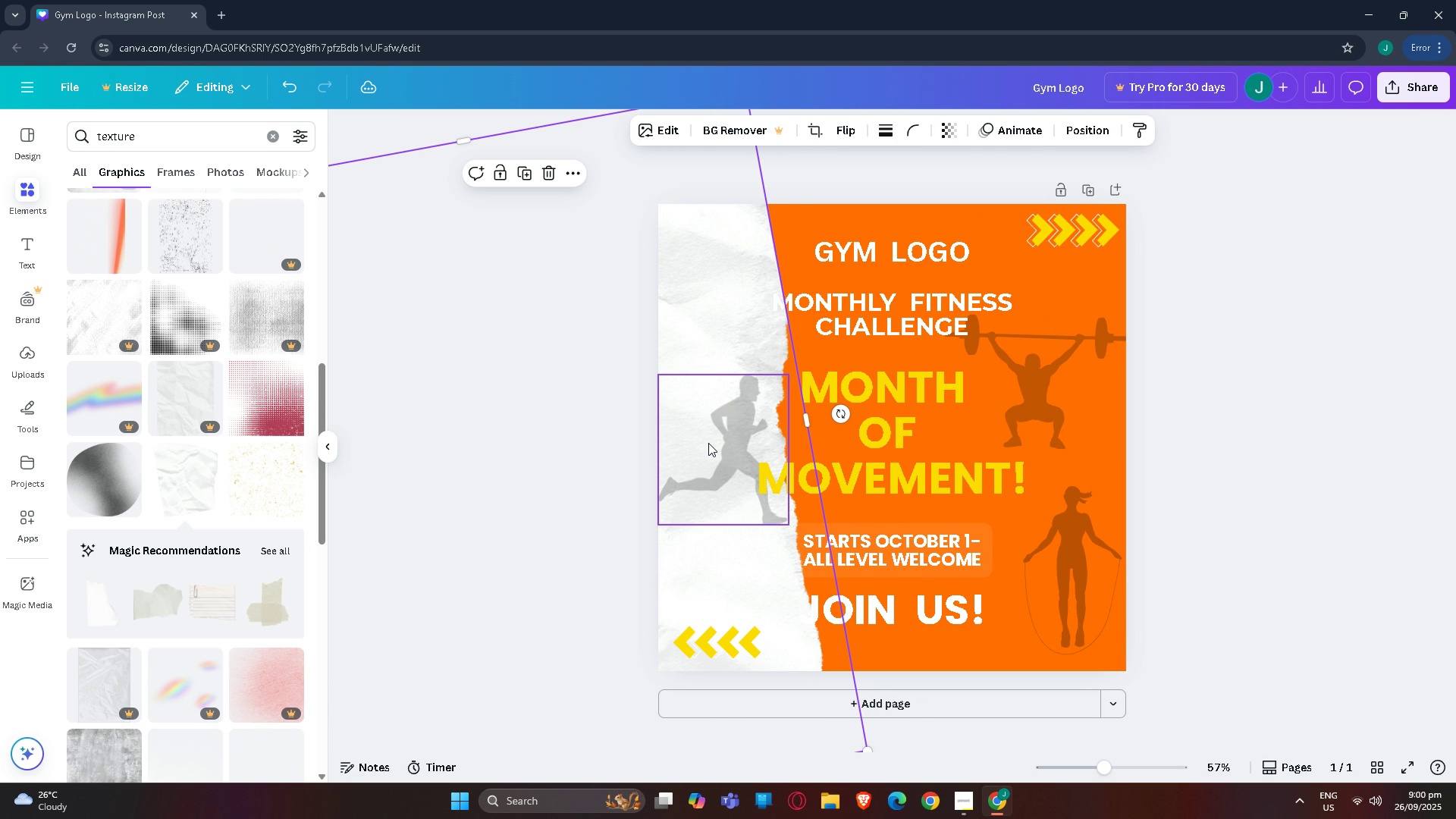 
key(Control+BracketLeft)
 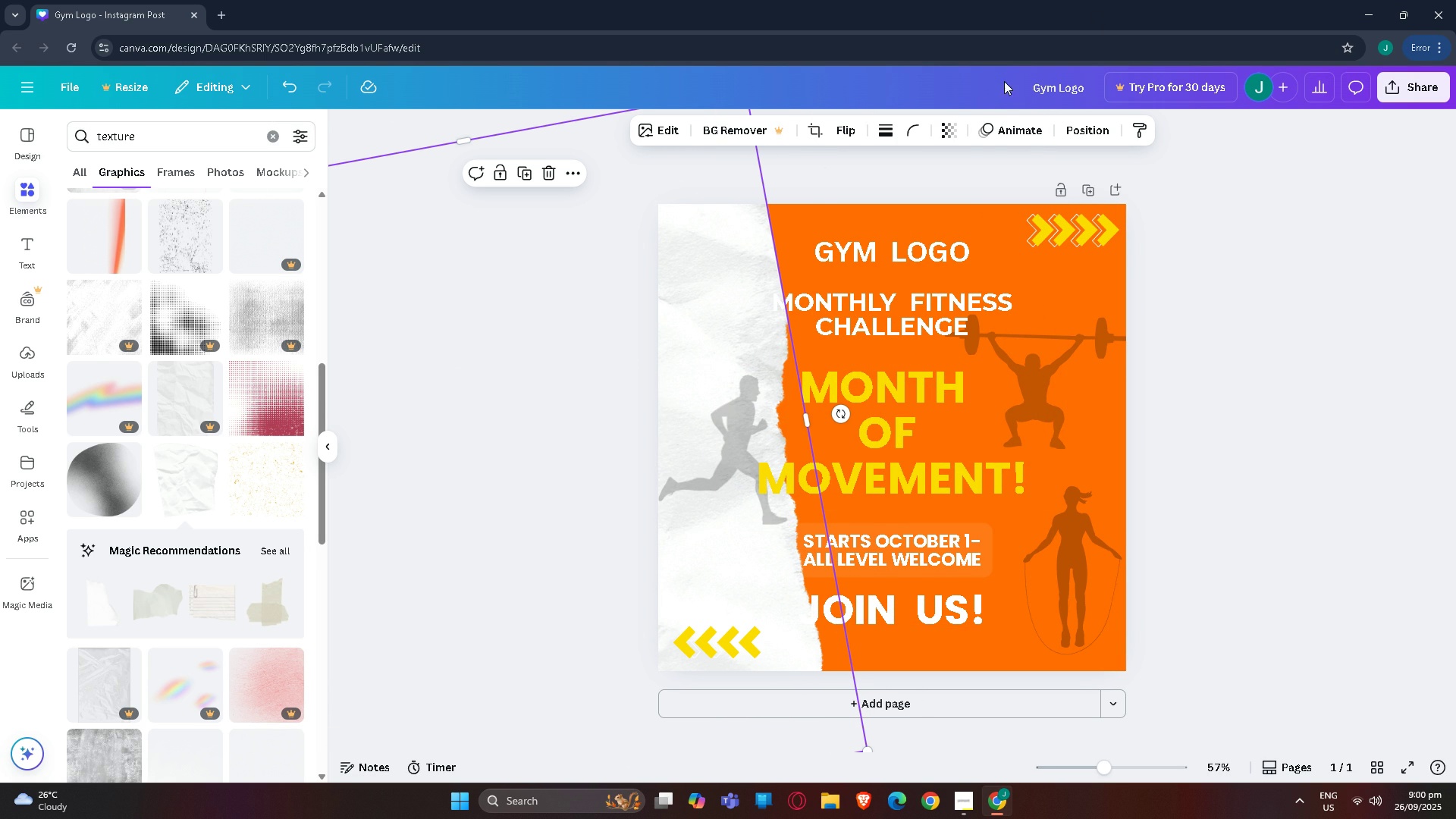 
left_click([946, 130])